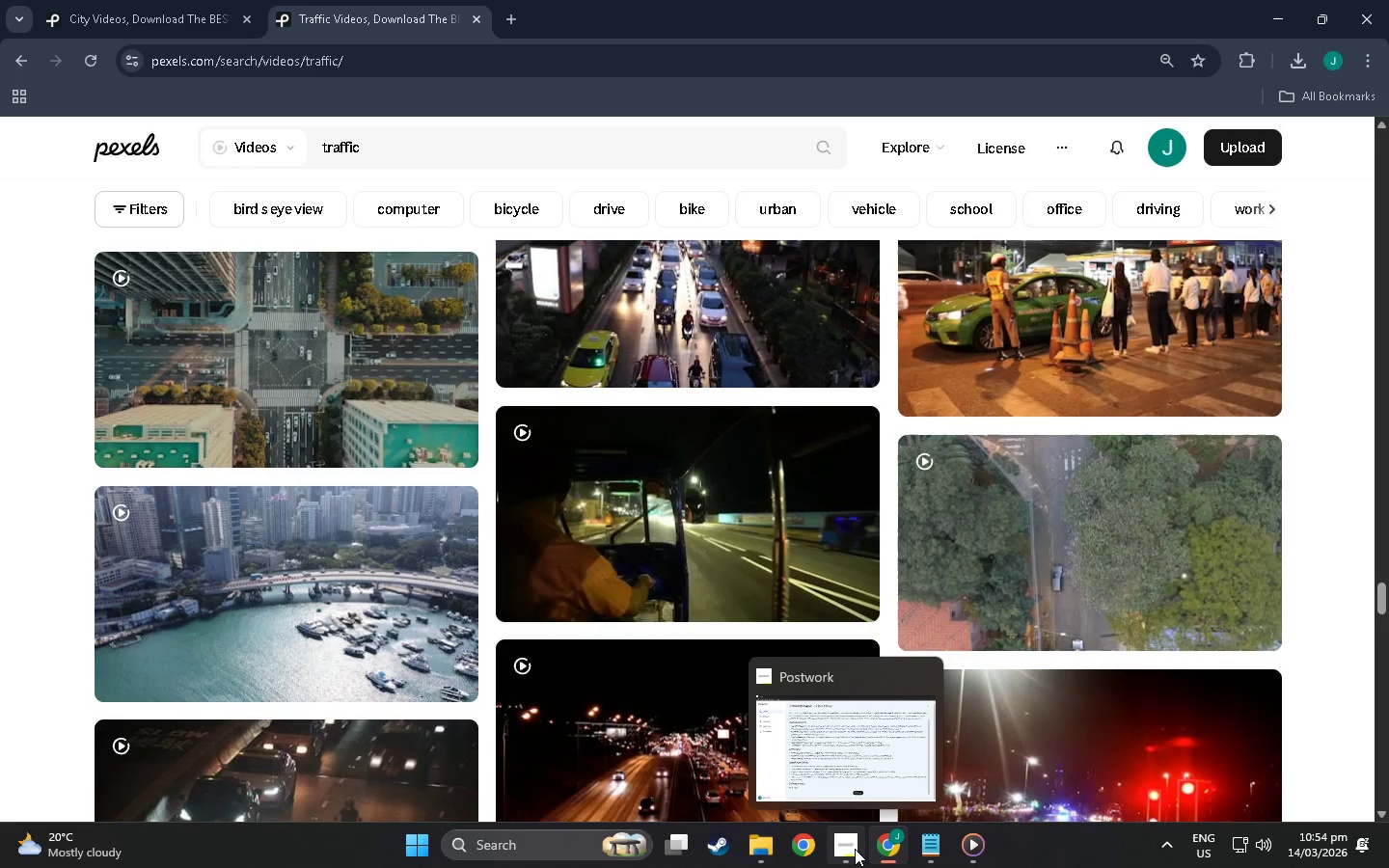 
left_click([855, 849])